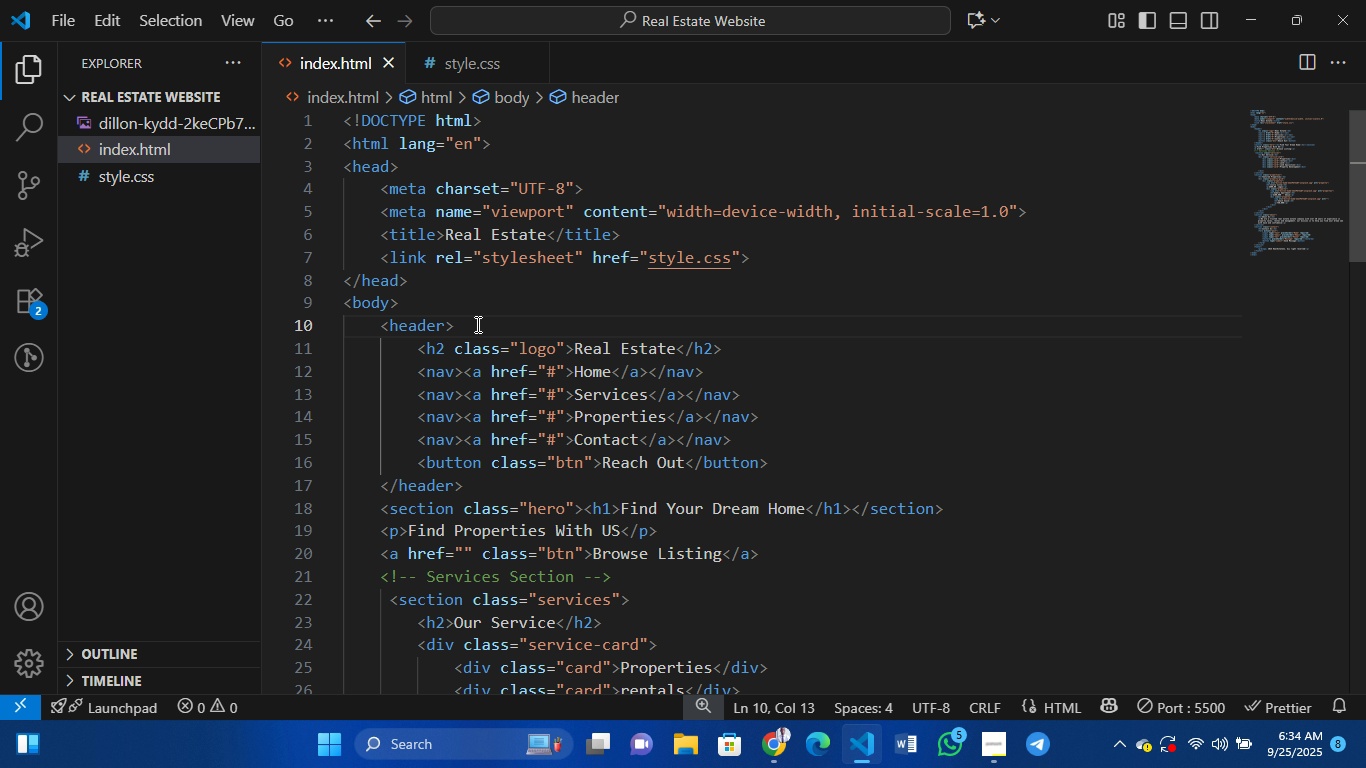 
wait(14.36)
 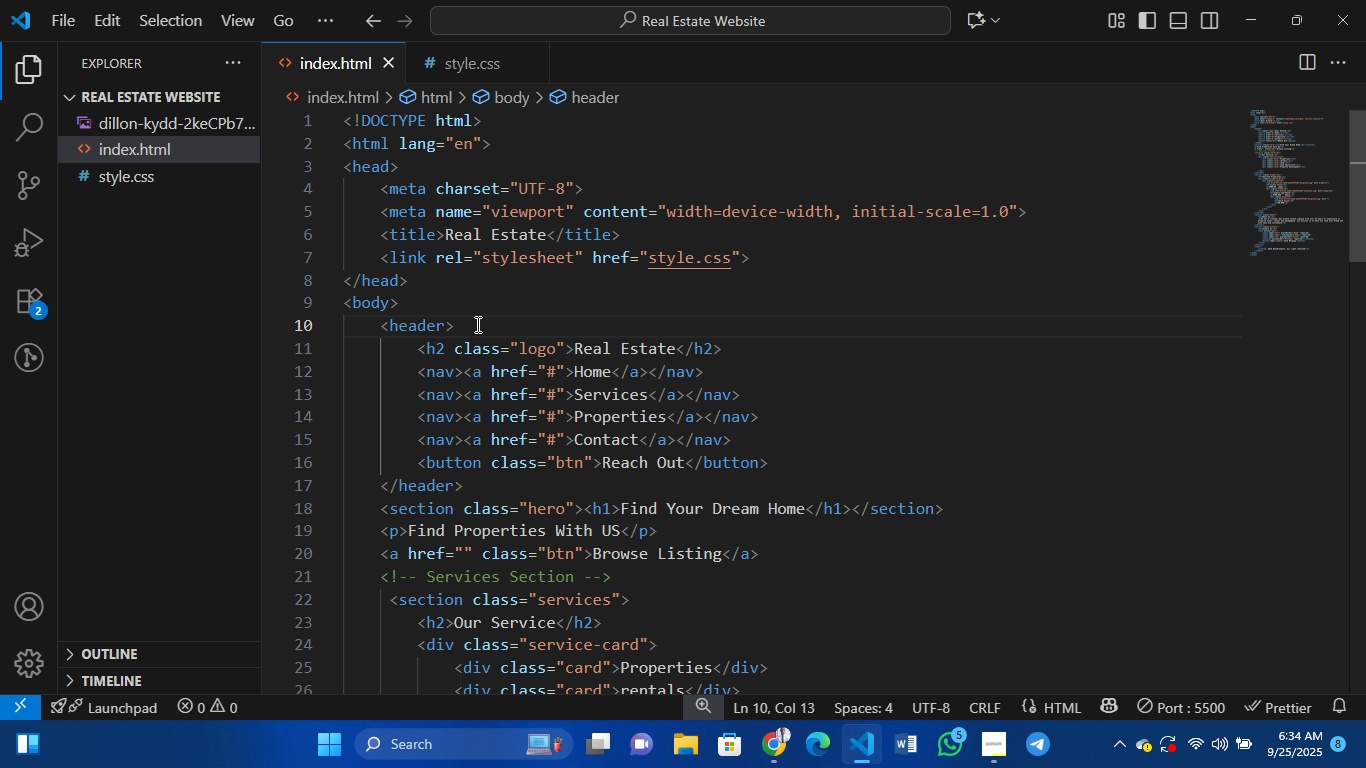 
key(Enter)
 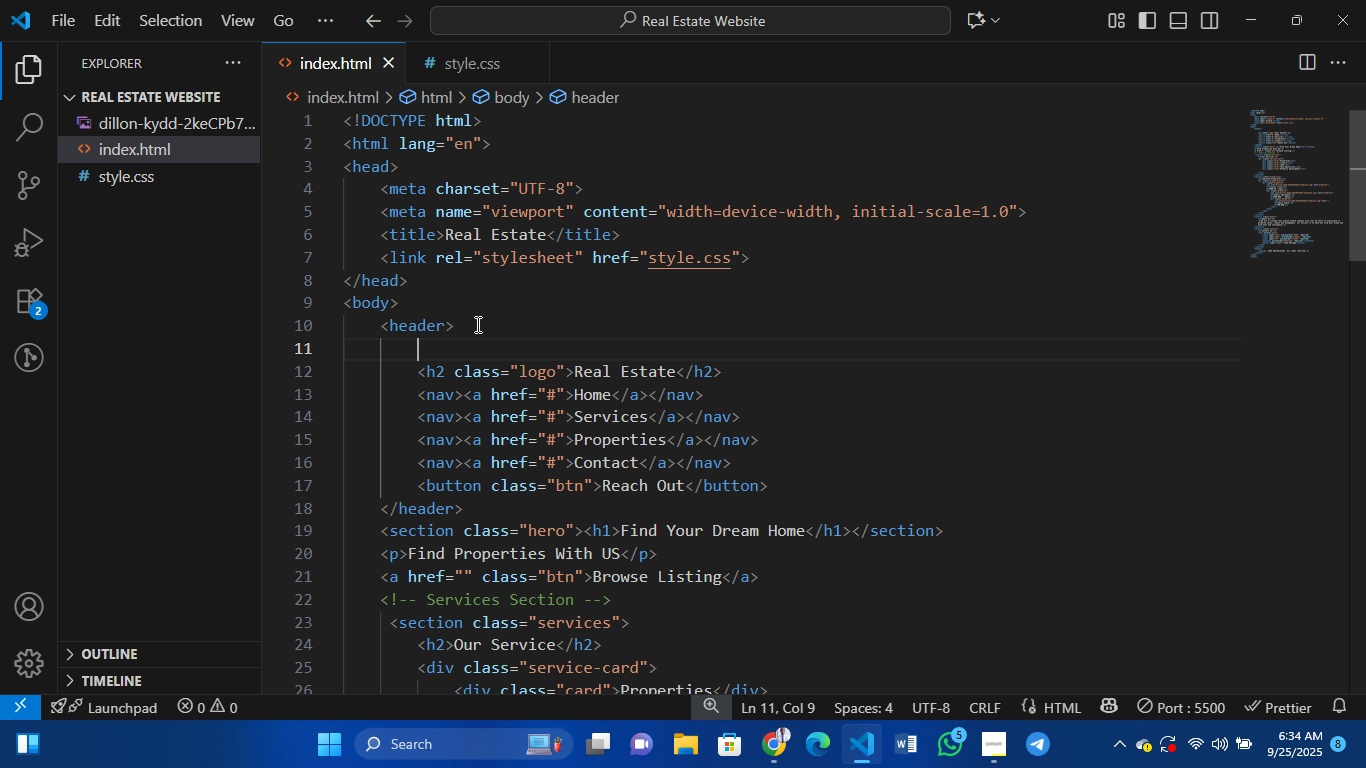 
type(div.hamurger)
 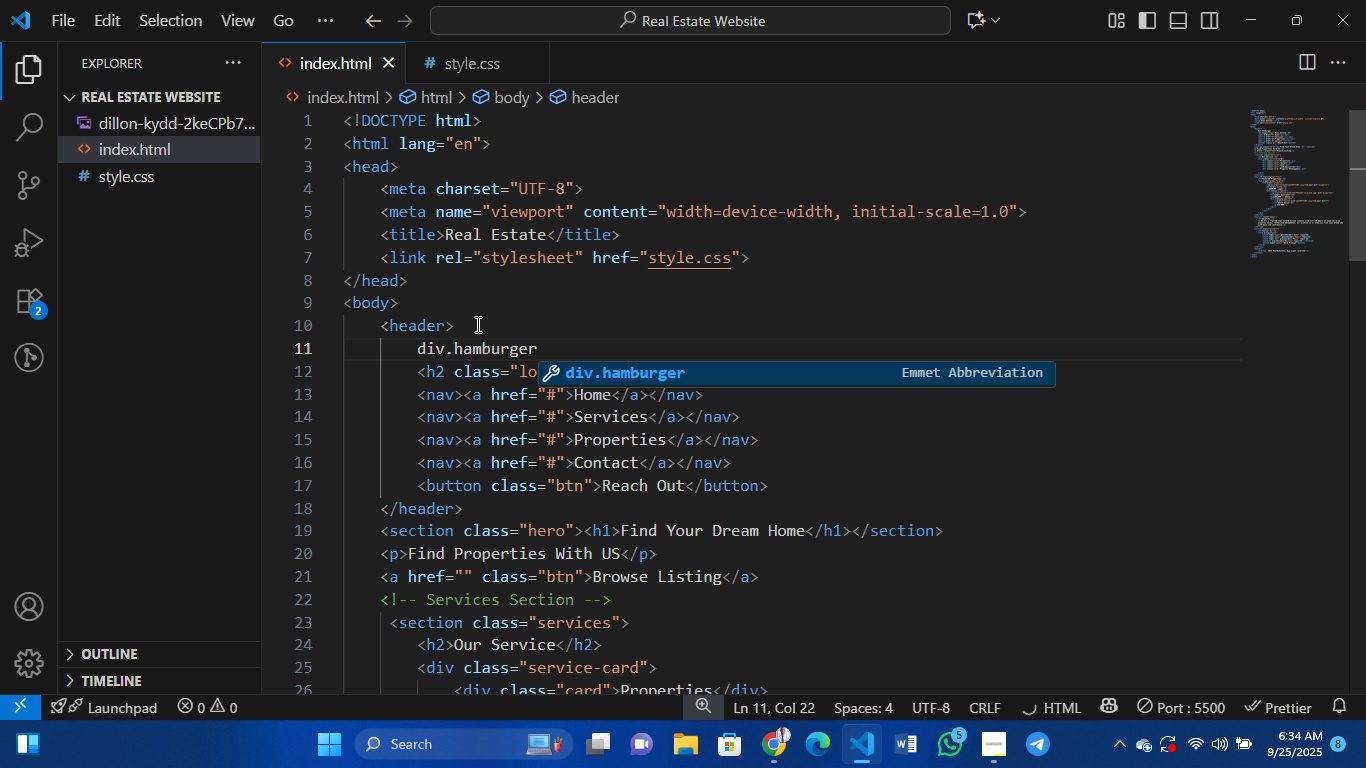 
hold_key(key=B, duration=0.31)
 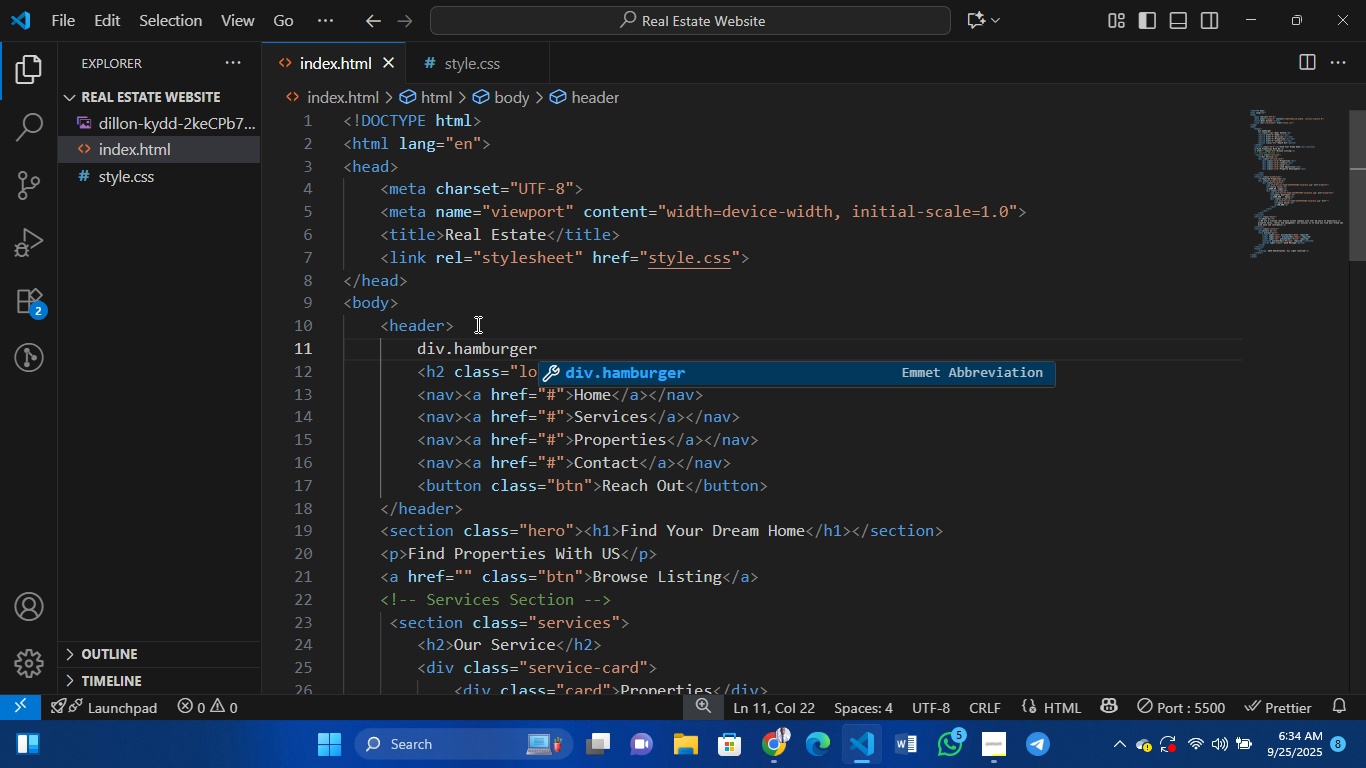 
key(Enter)
 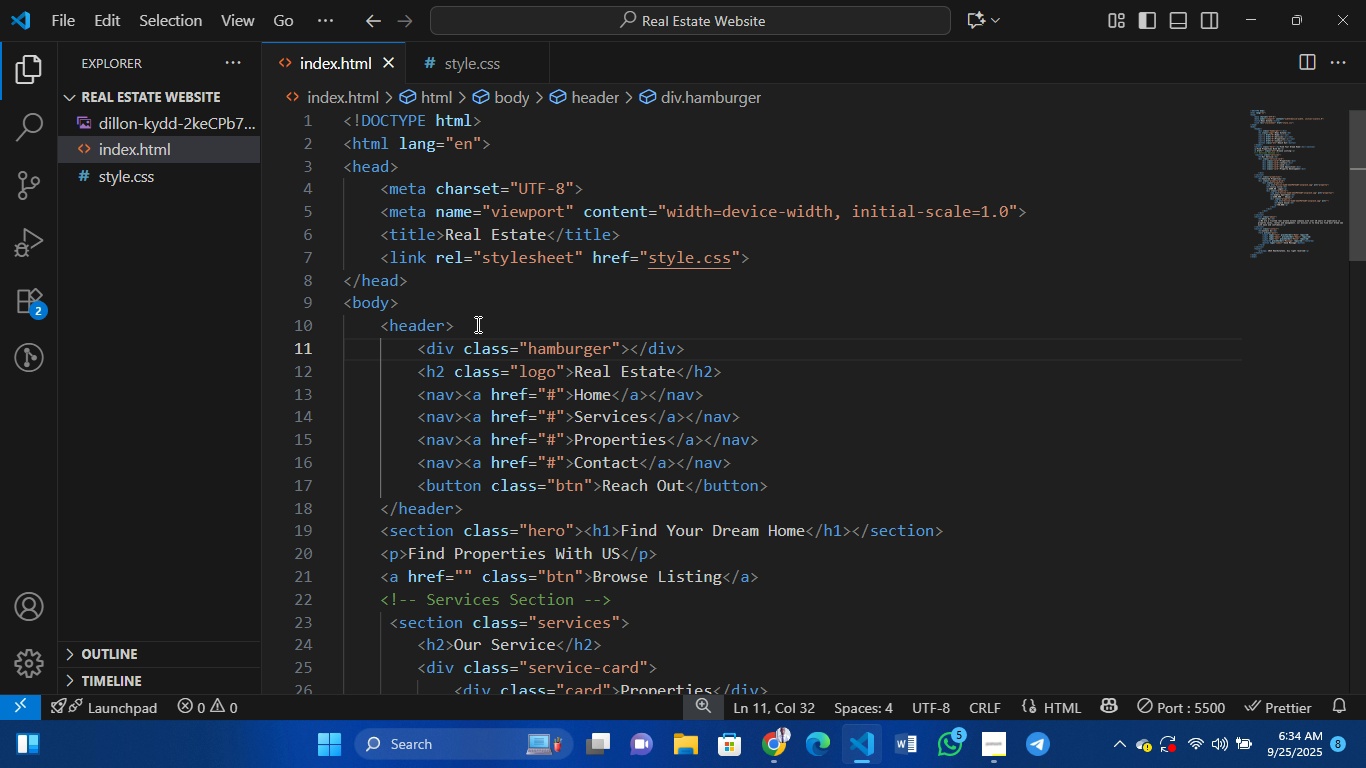 
key(ArrowLeft)
 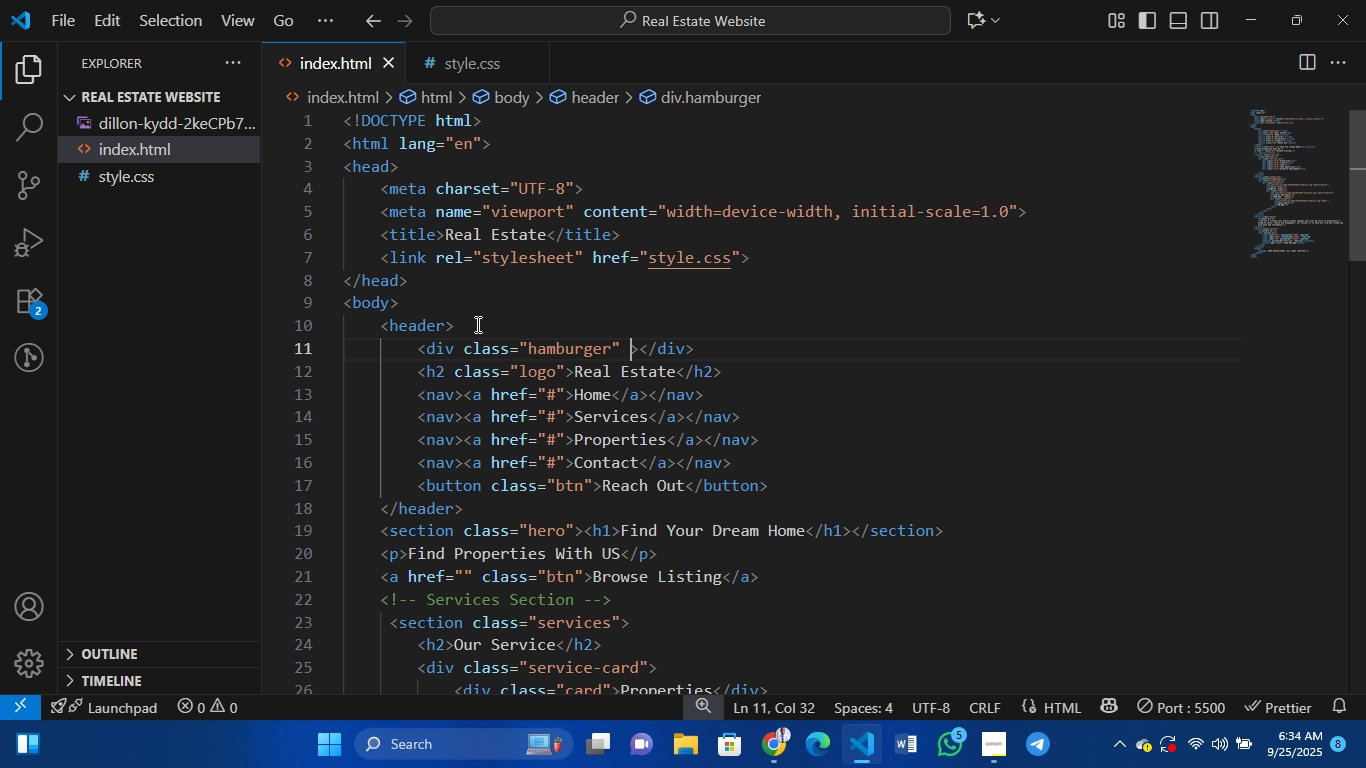 
type( oncl)
 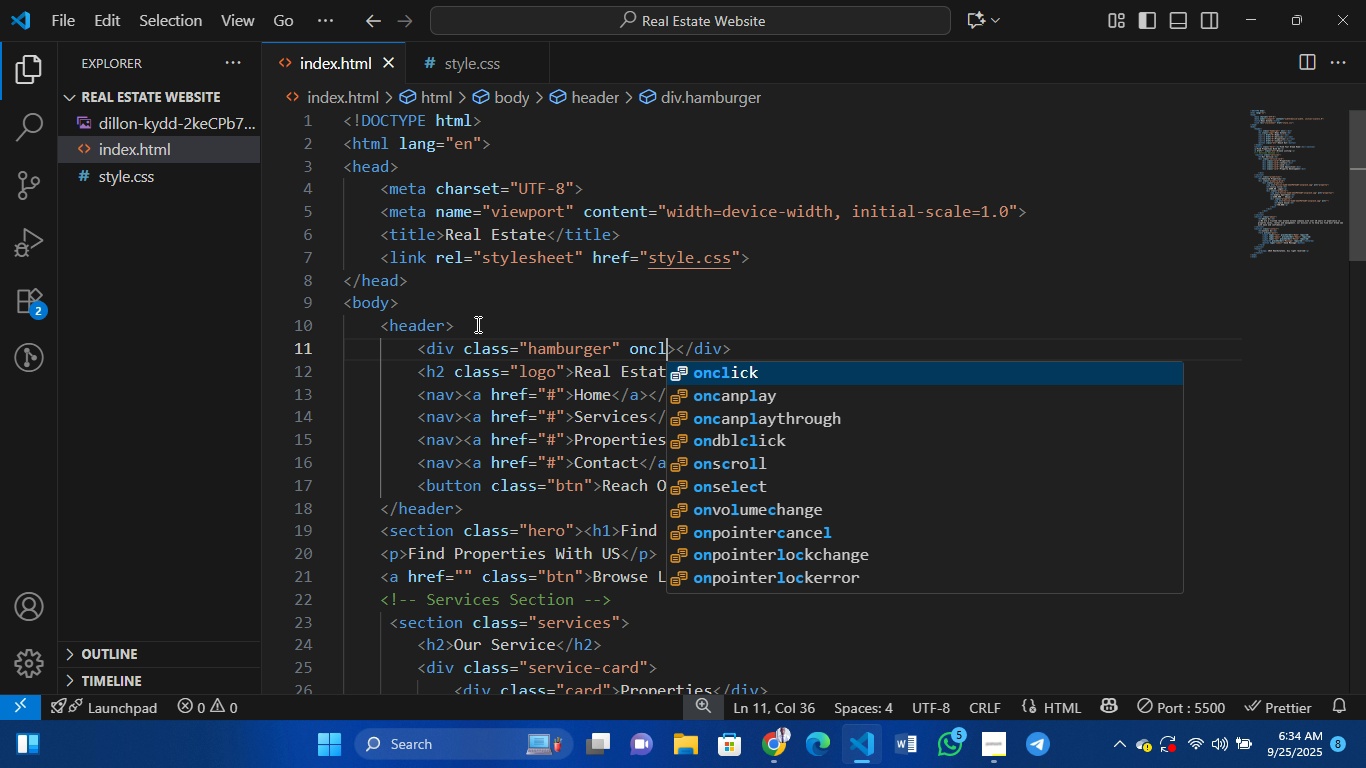 
key(Enter)
 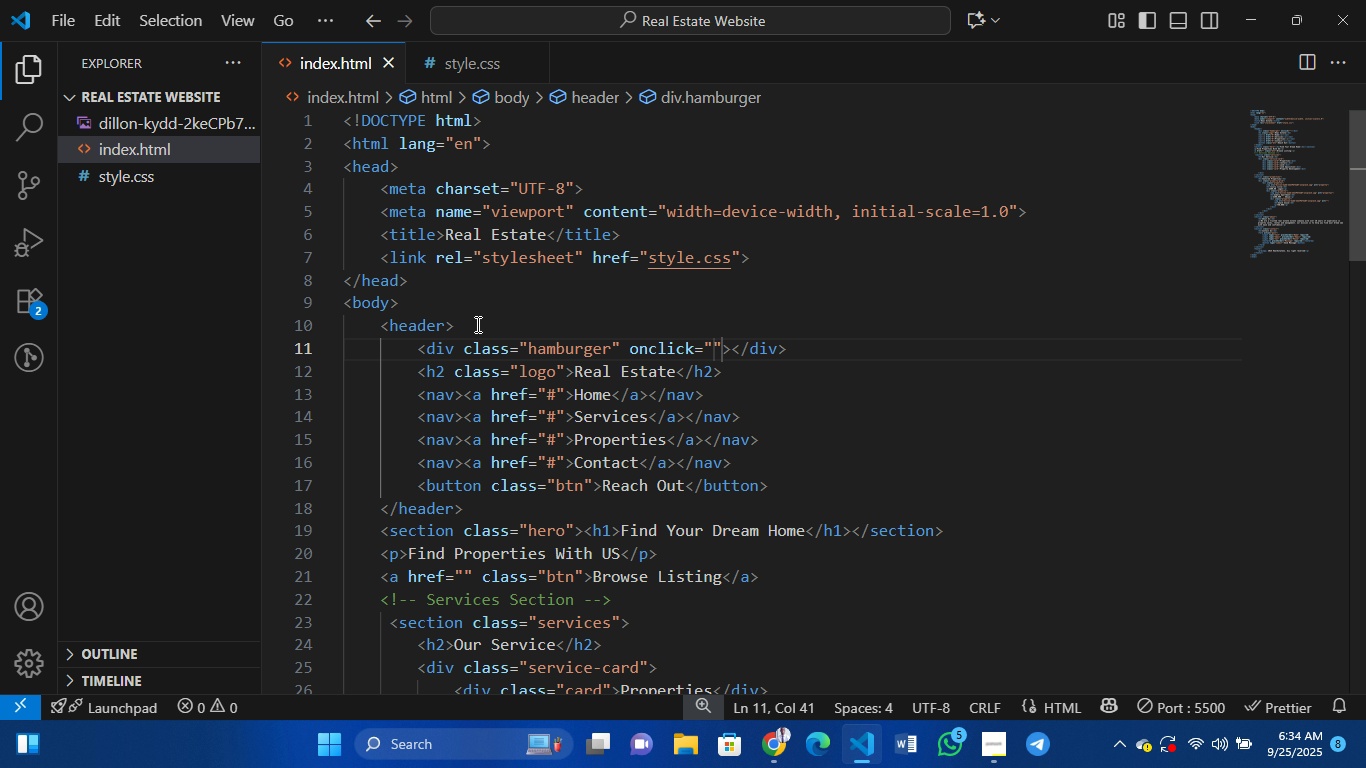 
type(toggl)
 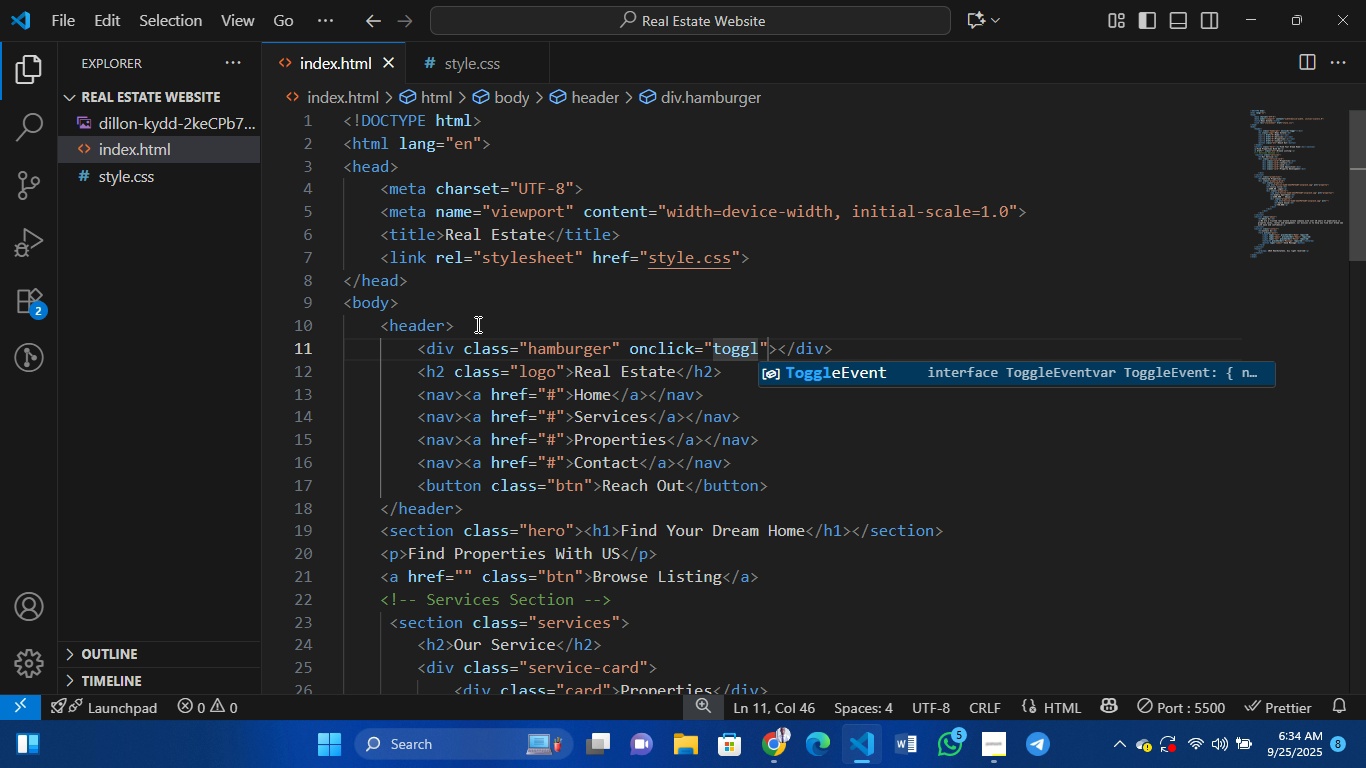 
type(eMenu()
 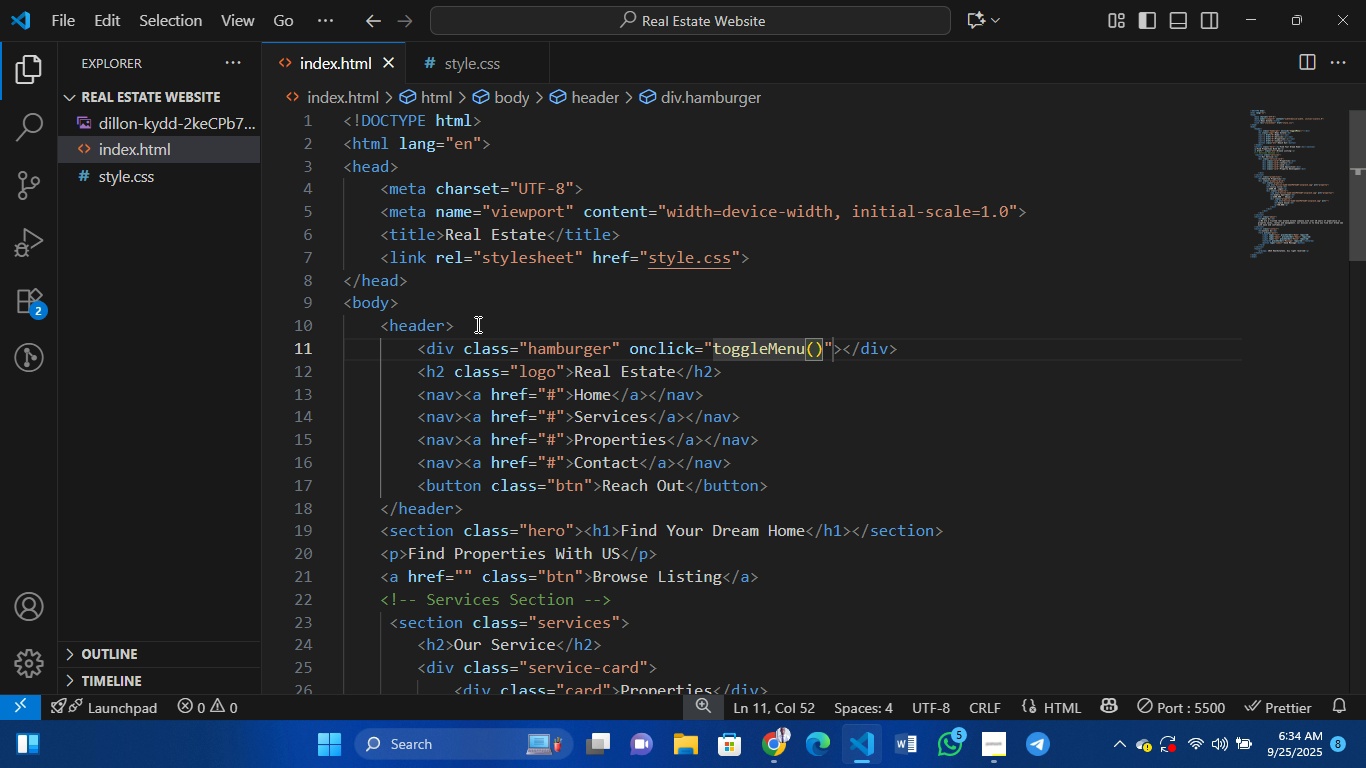 
wait(7.26)
 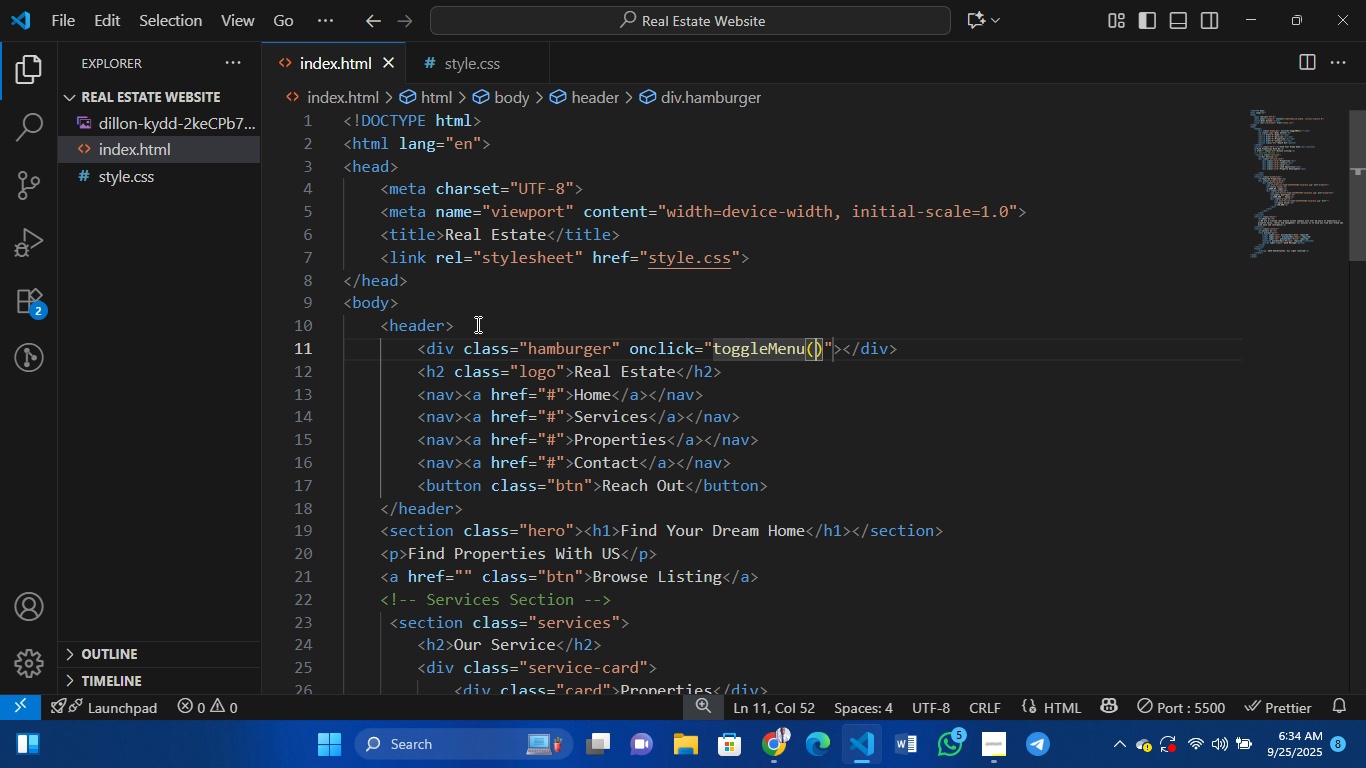 
left_click([840, 351])
 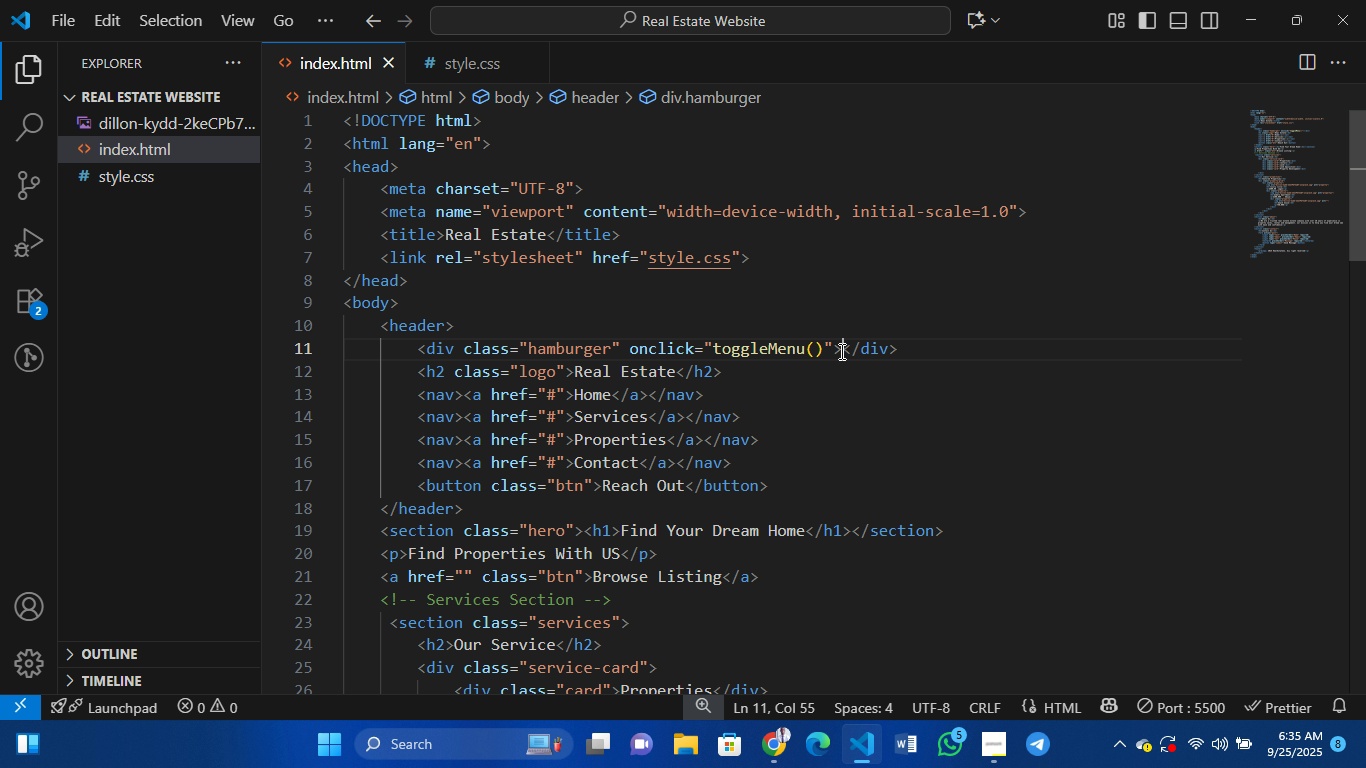 
hold_key(key=ShiftRight, duration=0.89)
 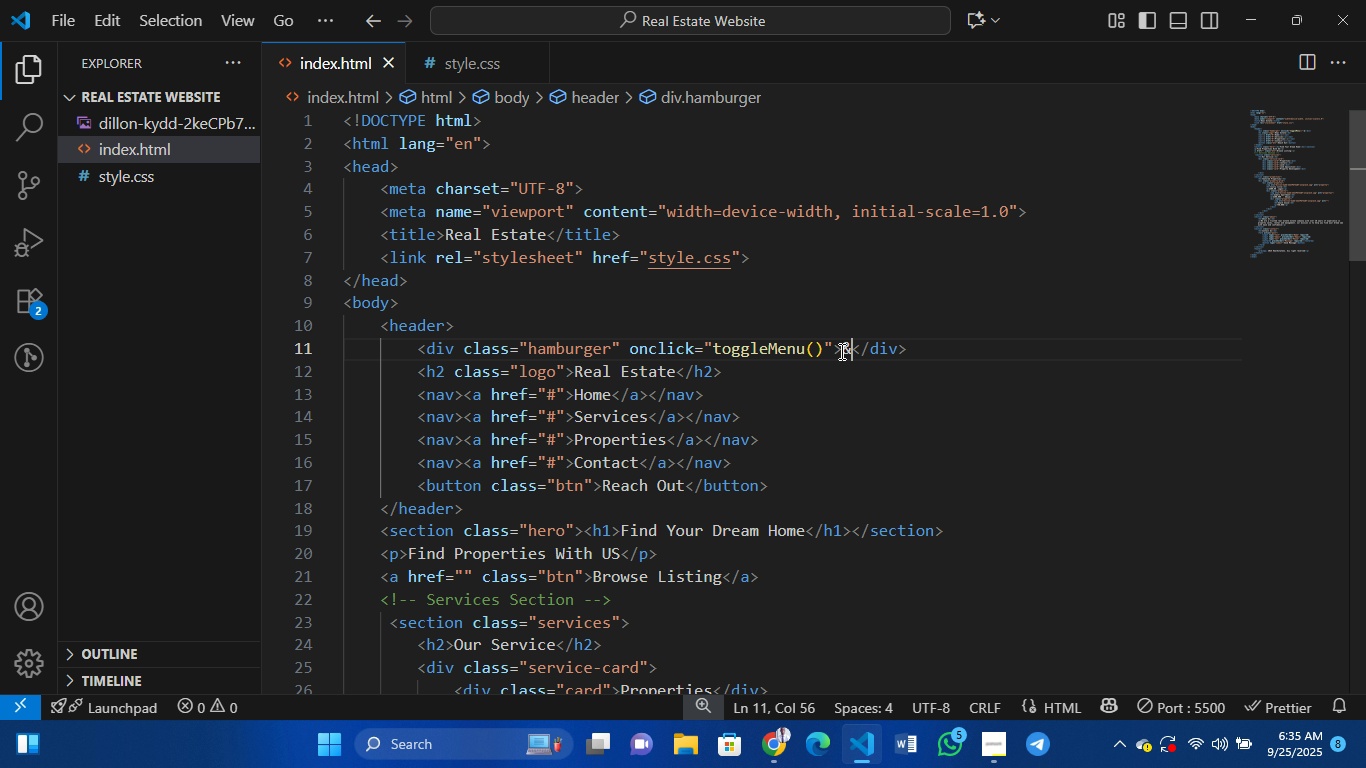 
type(&#9776)
 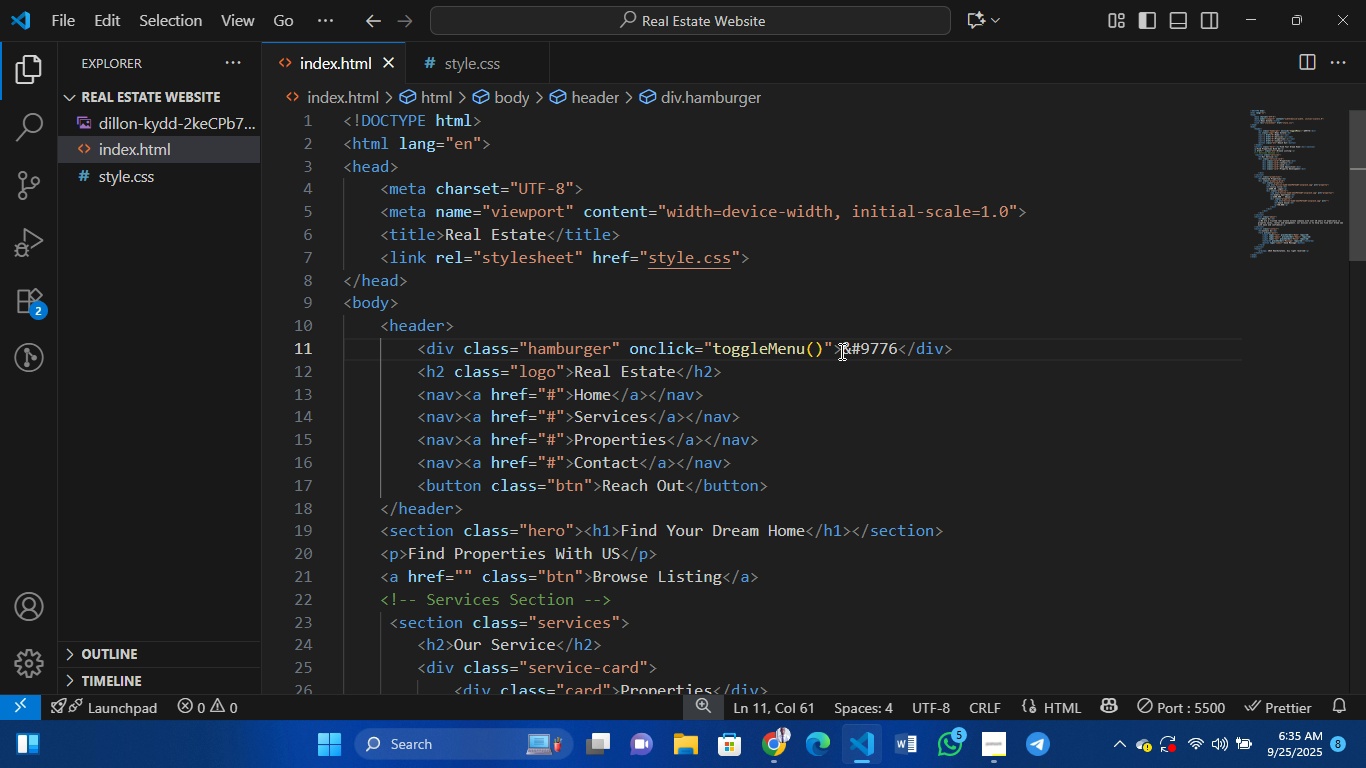 
key(Semicolon)
 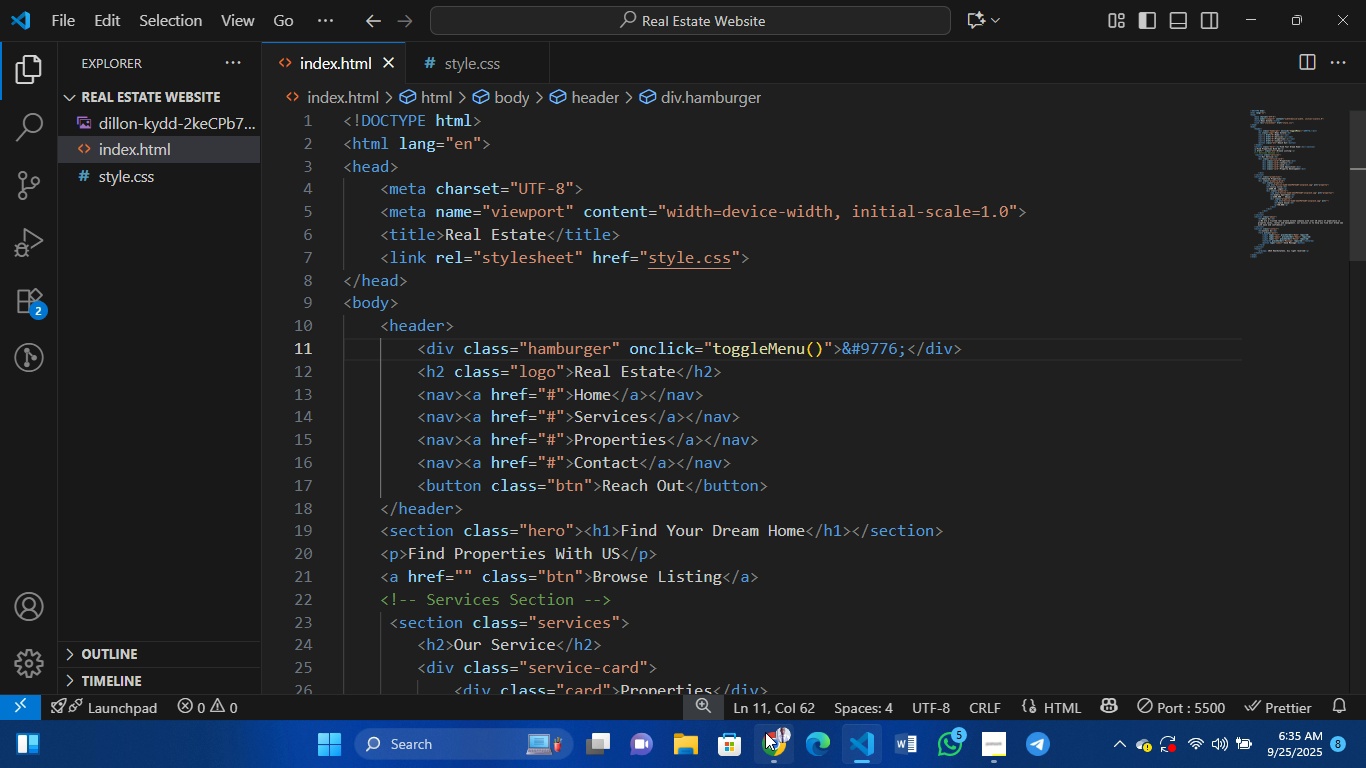 
left_click([765, 732])
 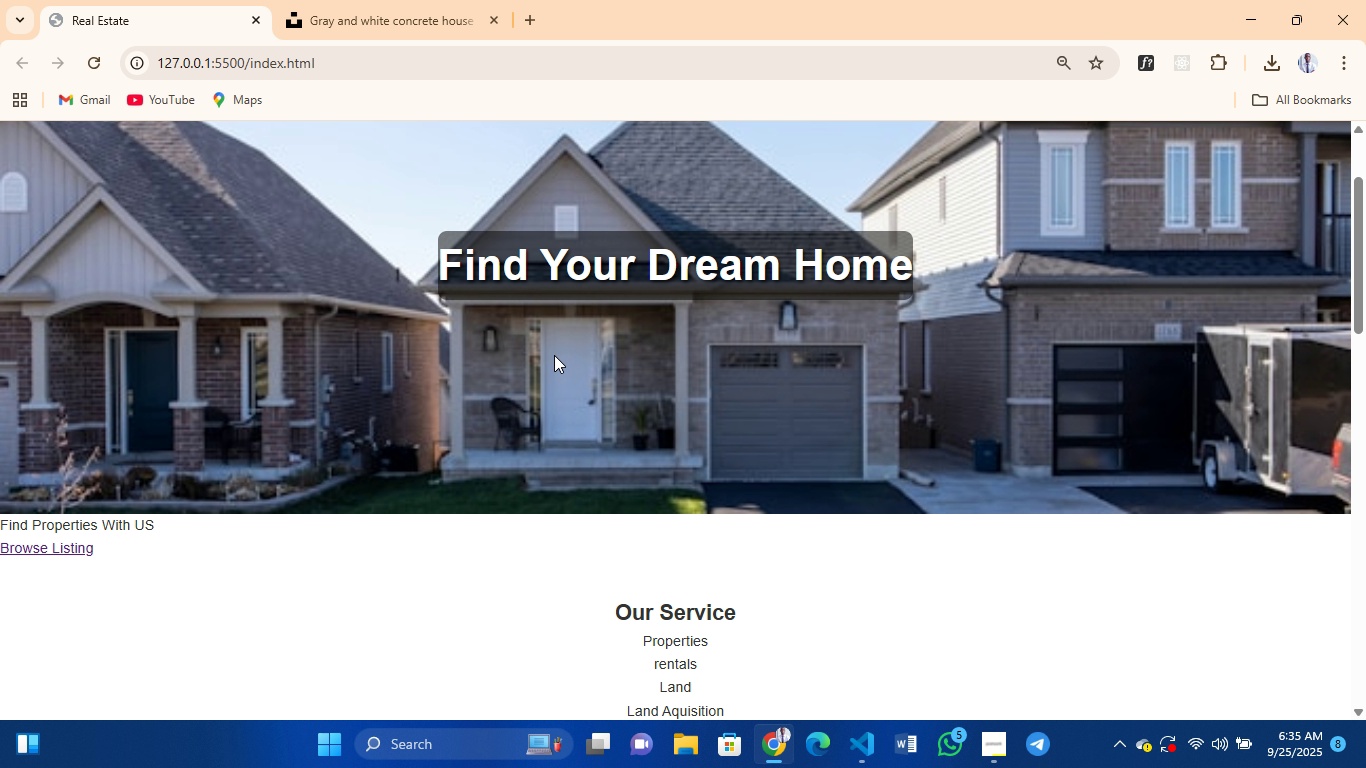 
scroll: coordinate [554, 355], scroll_direction: up, amount: 98.0
 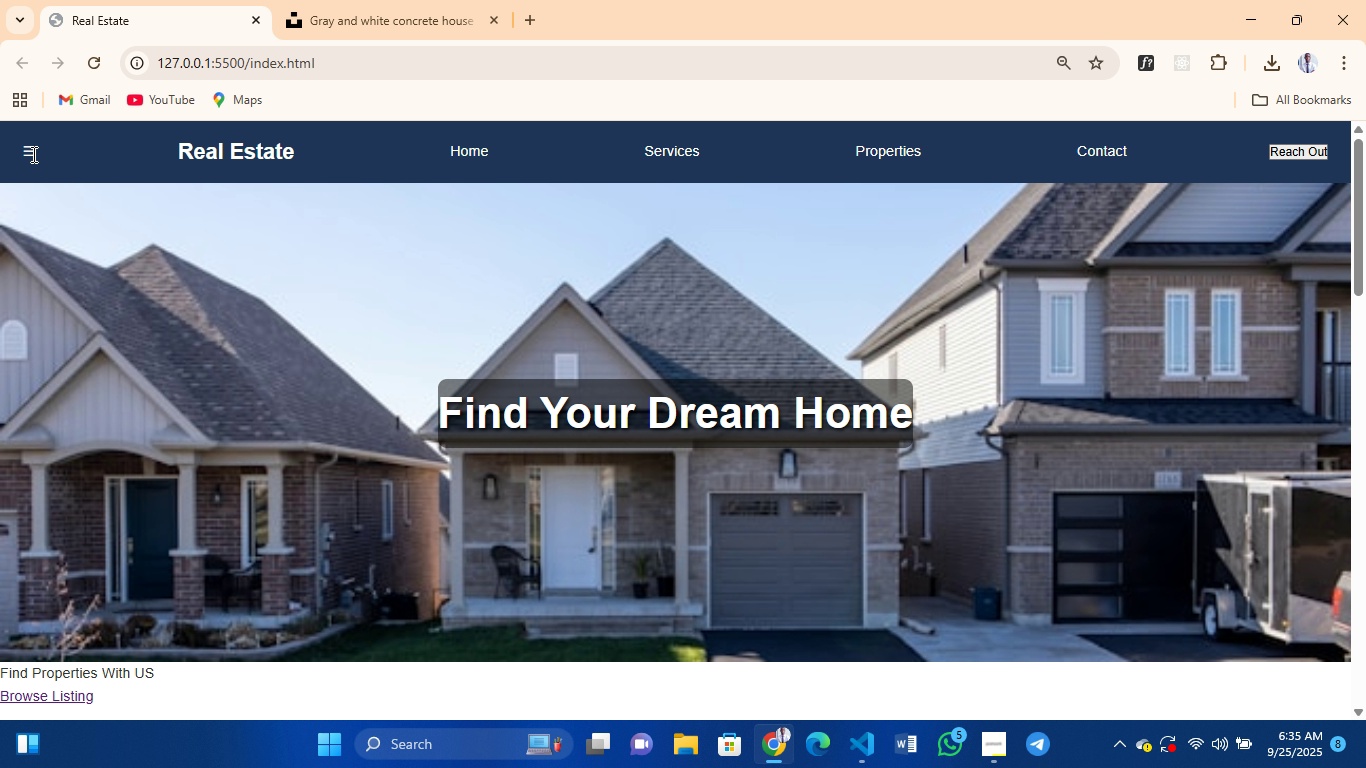 
left_click([26, 154])
 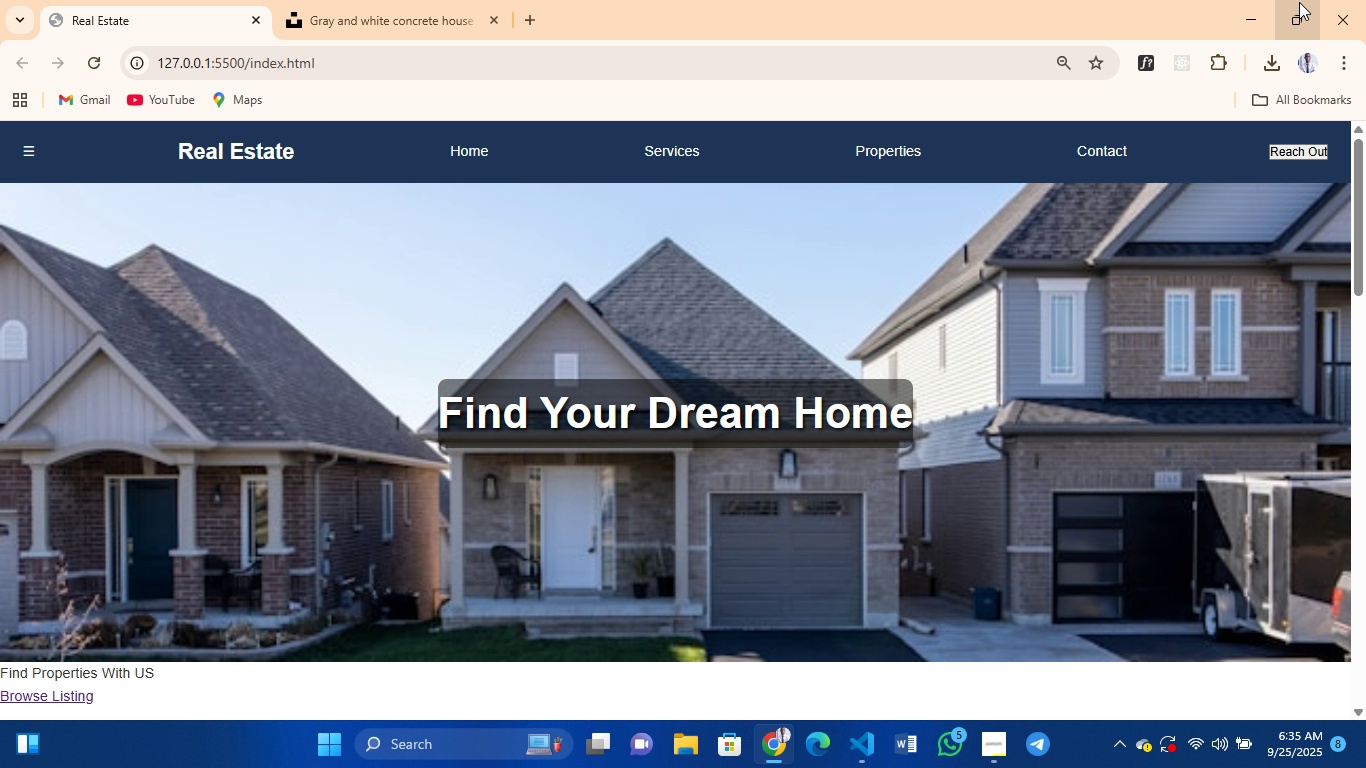 
left_click([1299, 2])
 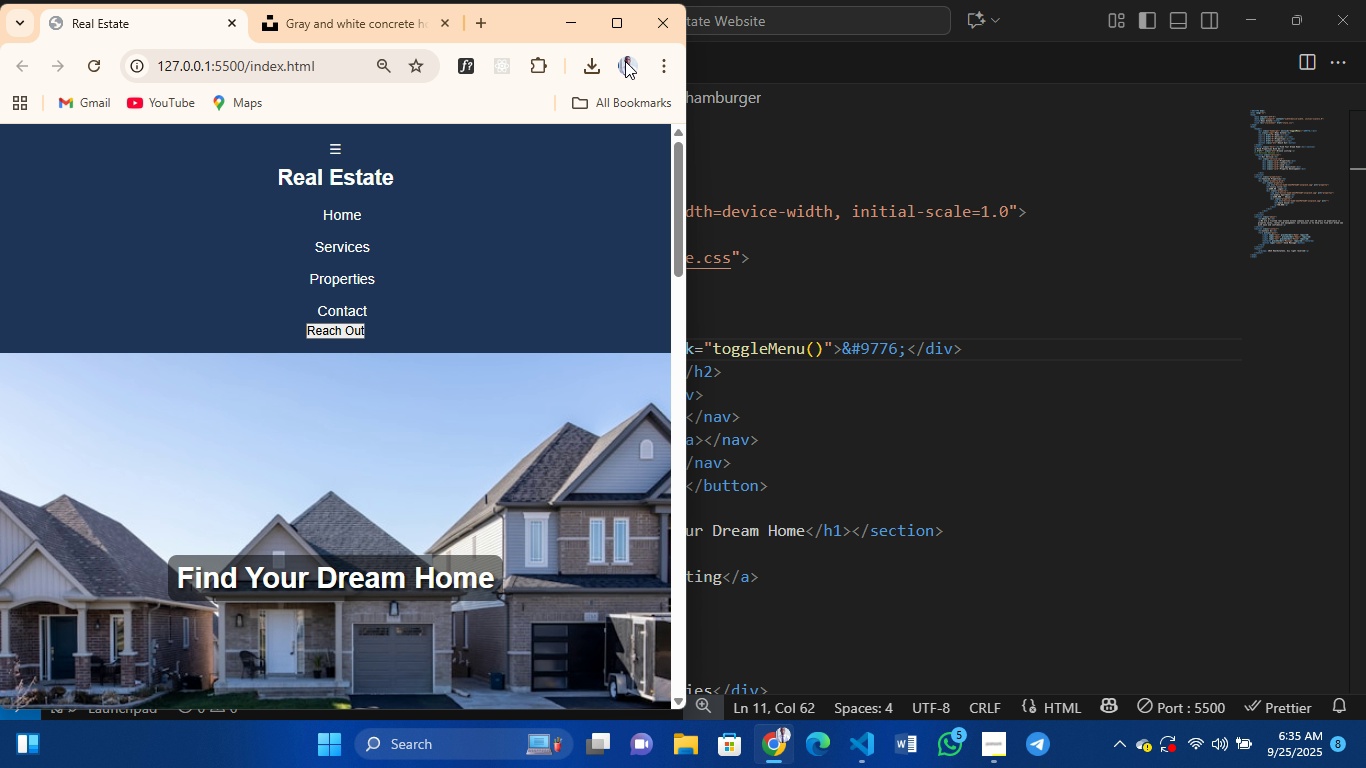 
left_click([621, 17])
 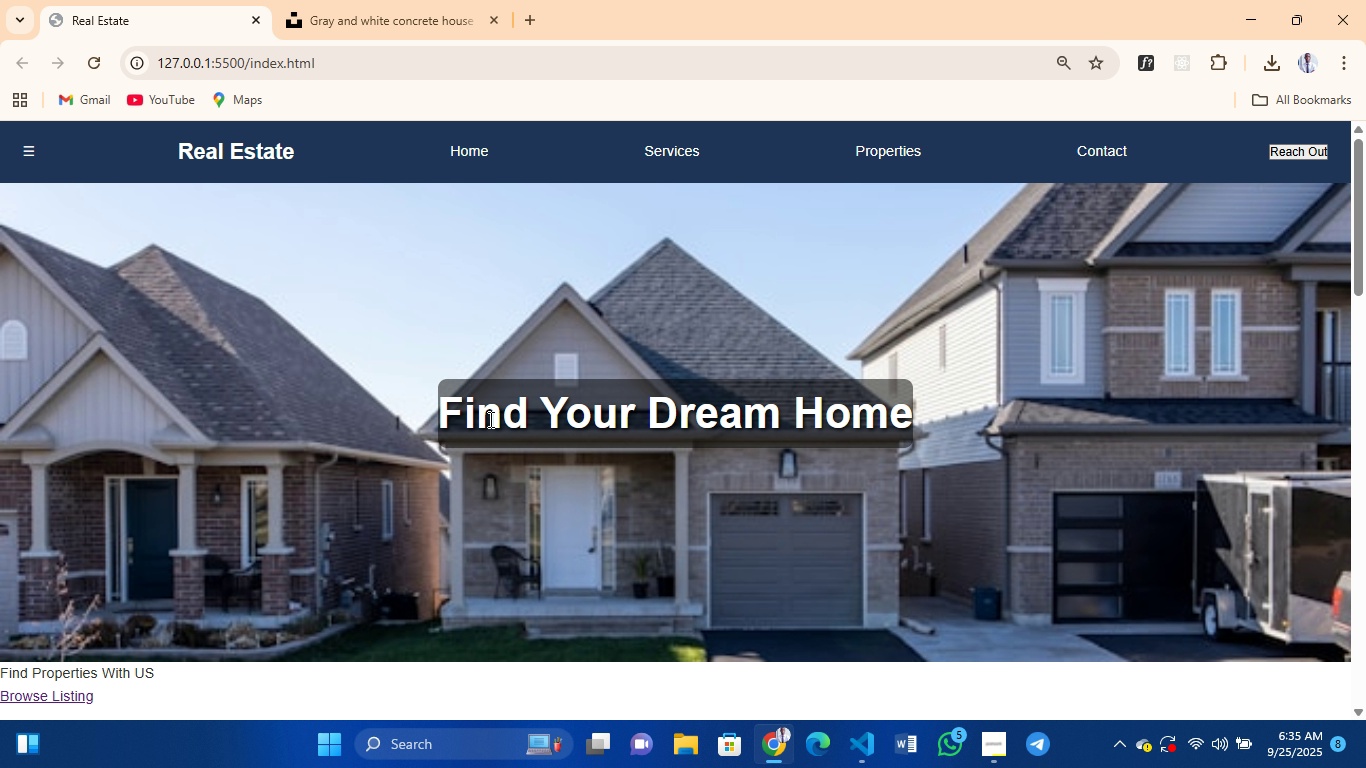 
wait(13.69)
 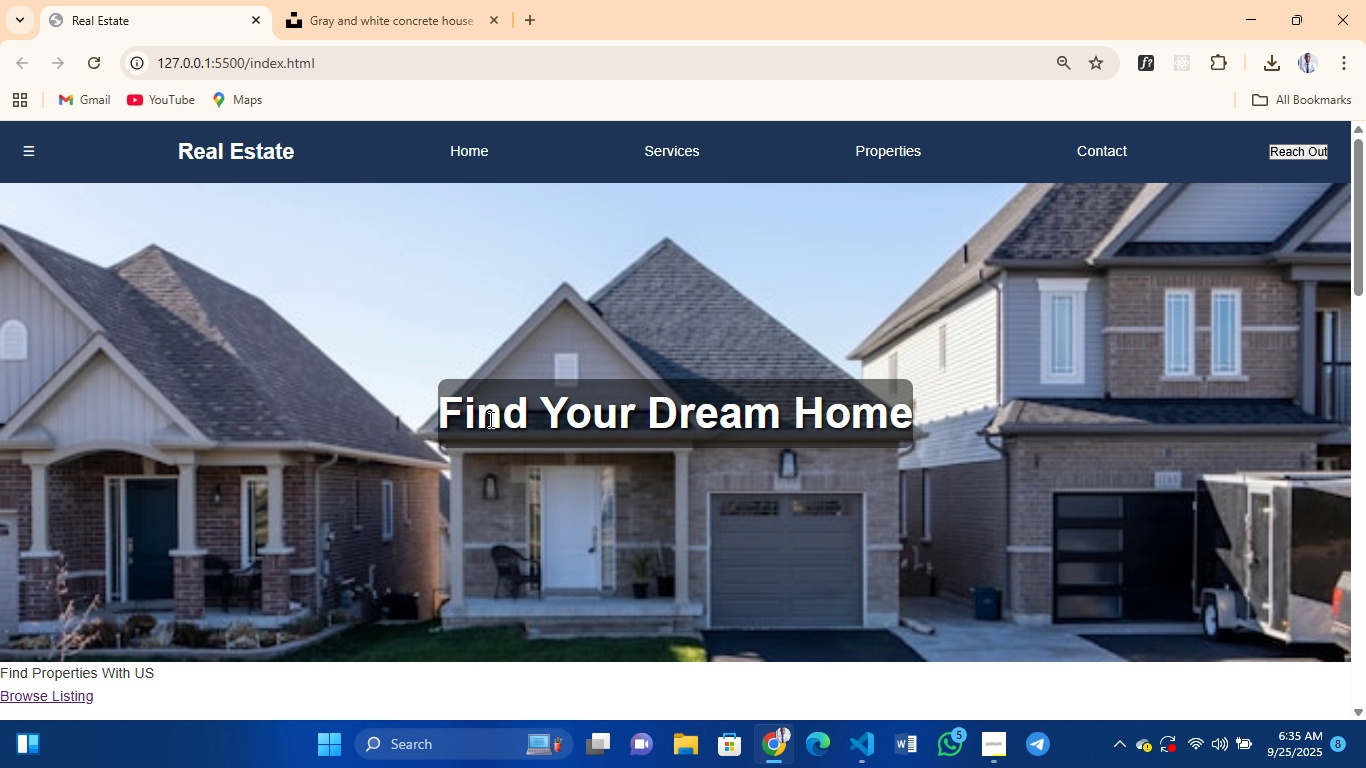 
left_click([773, 742])
 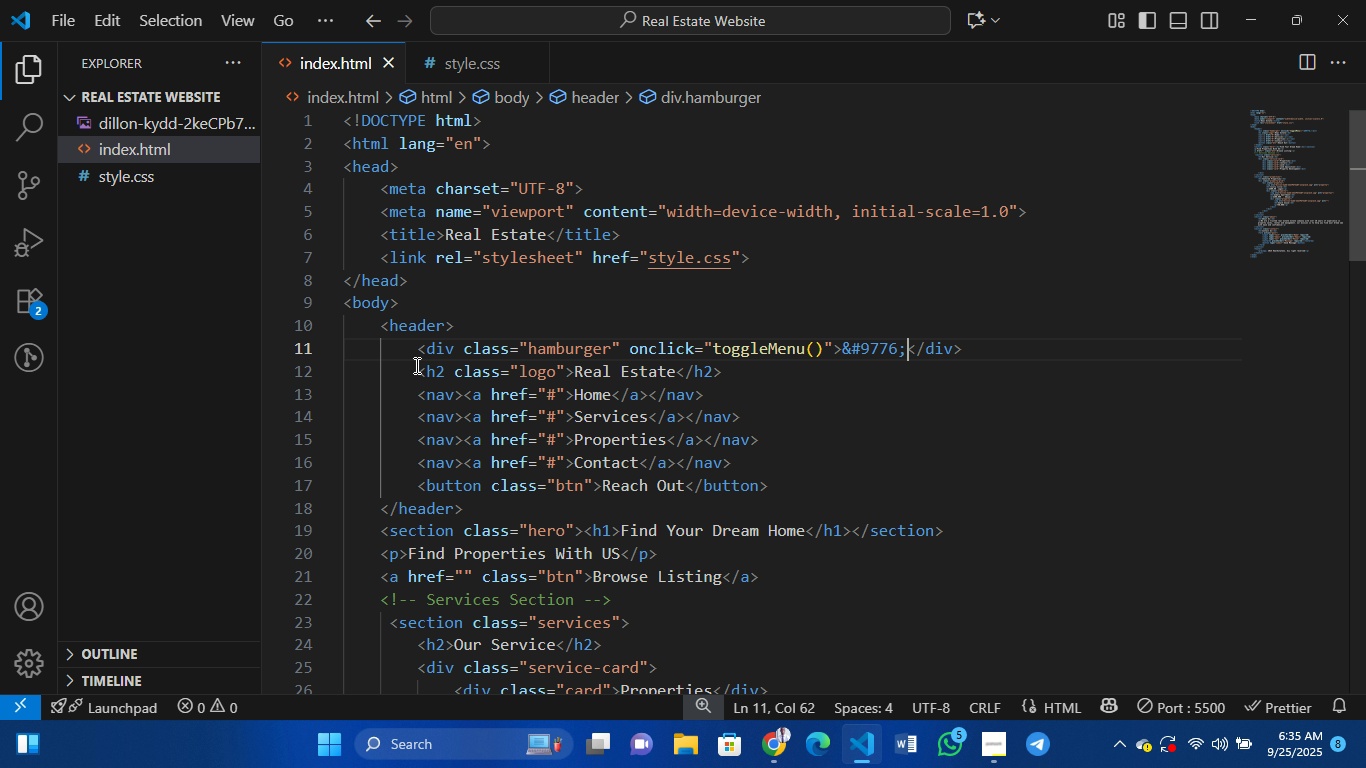 
left_click_drag(start_coordinate=[414, 349], to_coordinate=[1001, 348])
 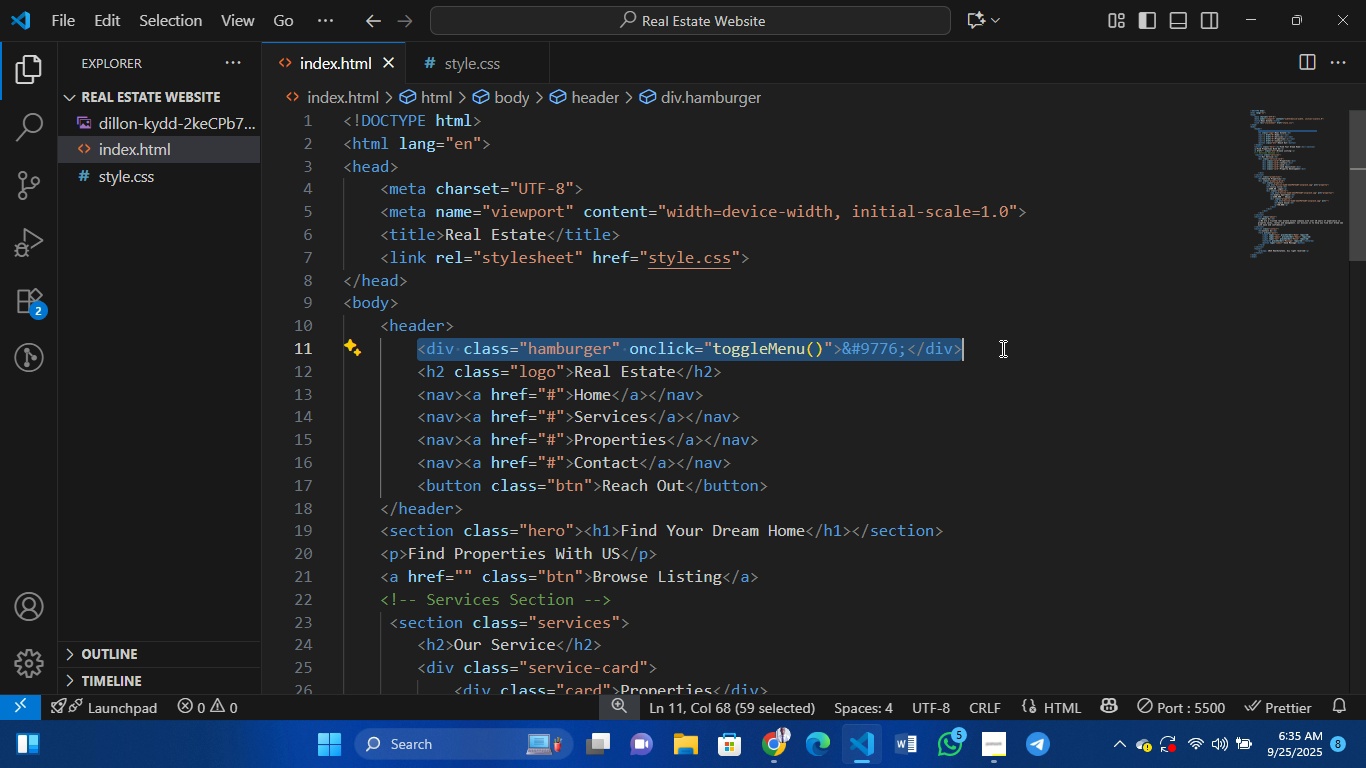 
key(Control+ControlLeft)
 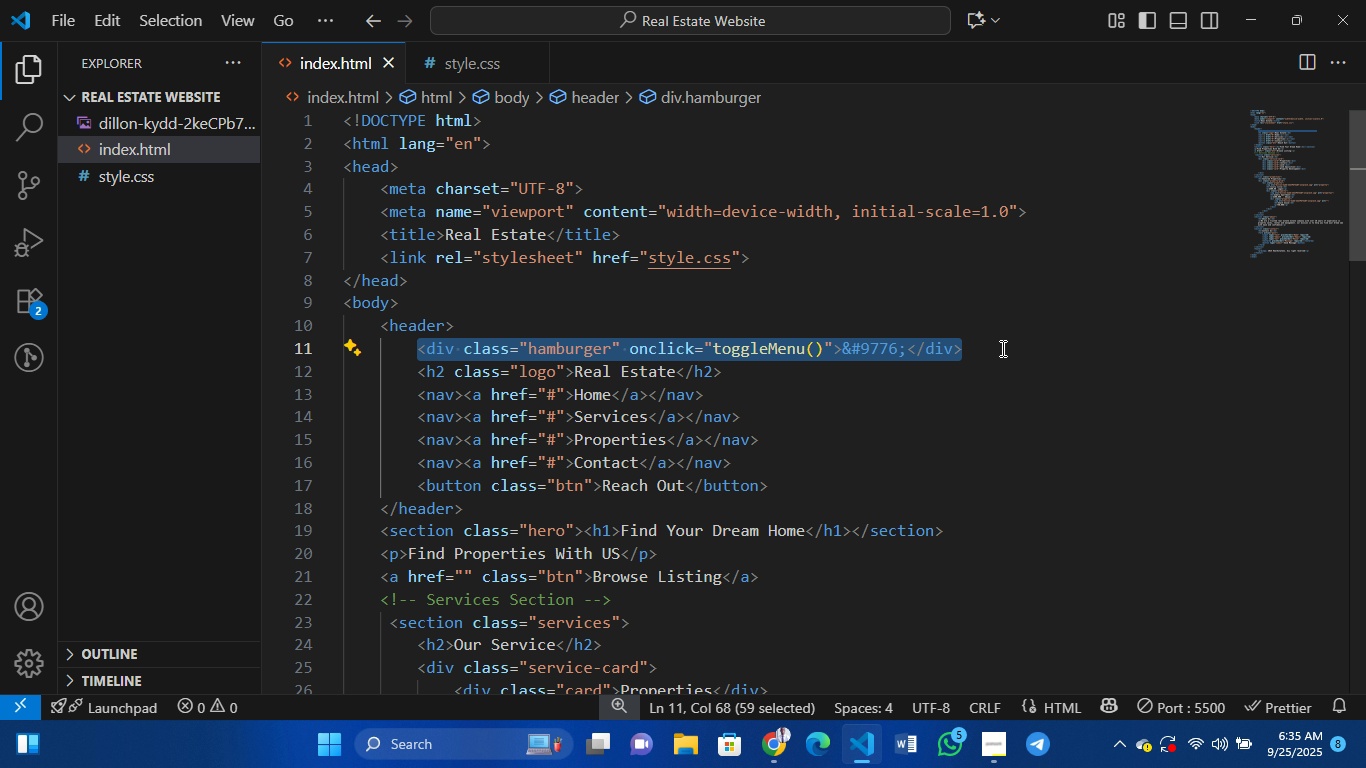 
key(Control+C)
 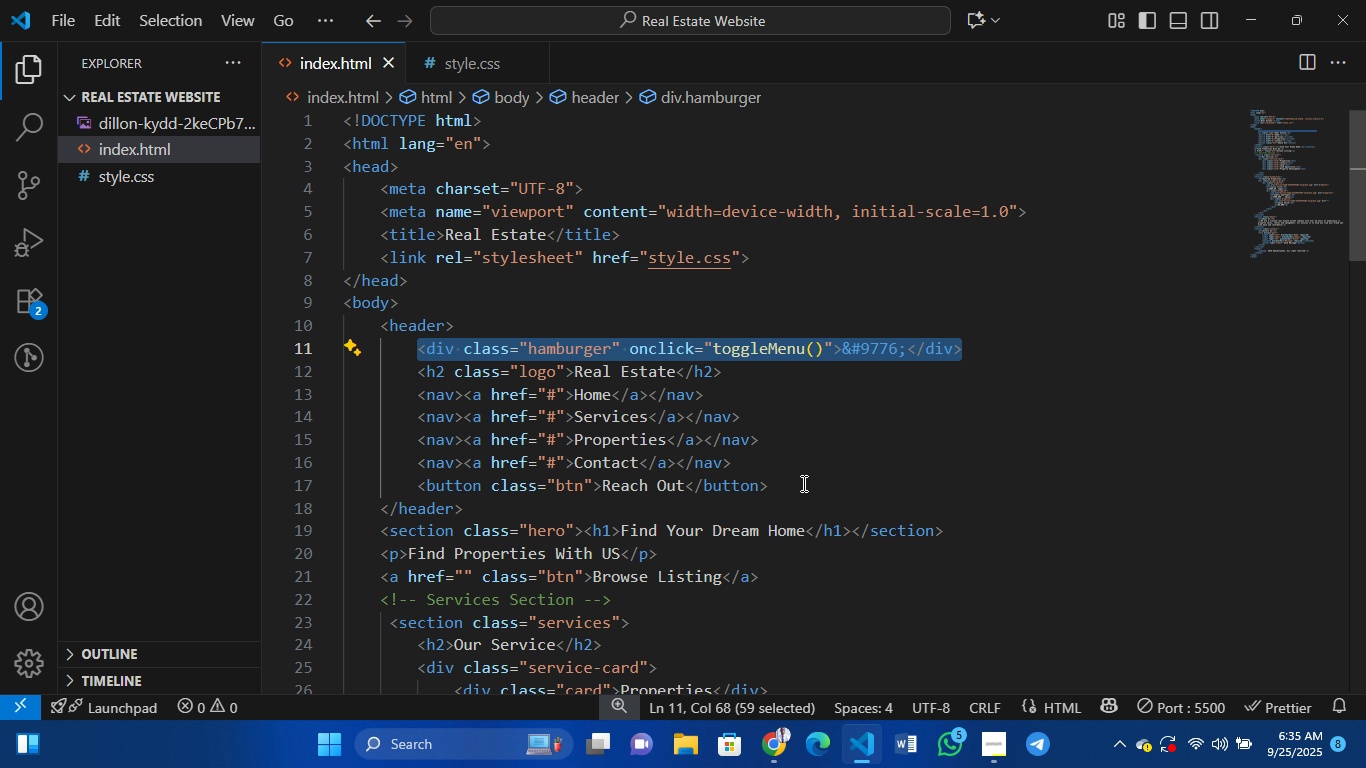 
left_click([800, 485])
 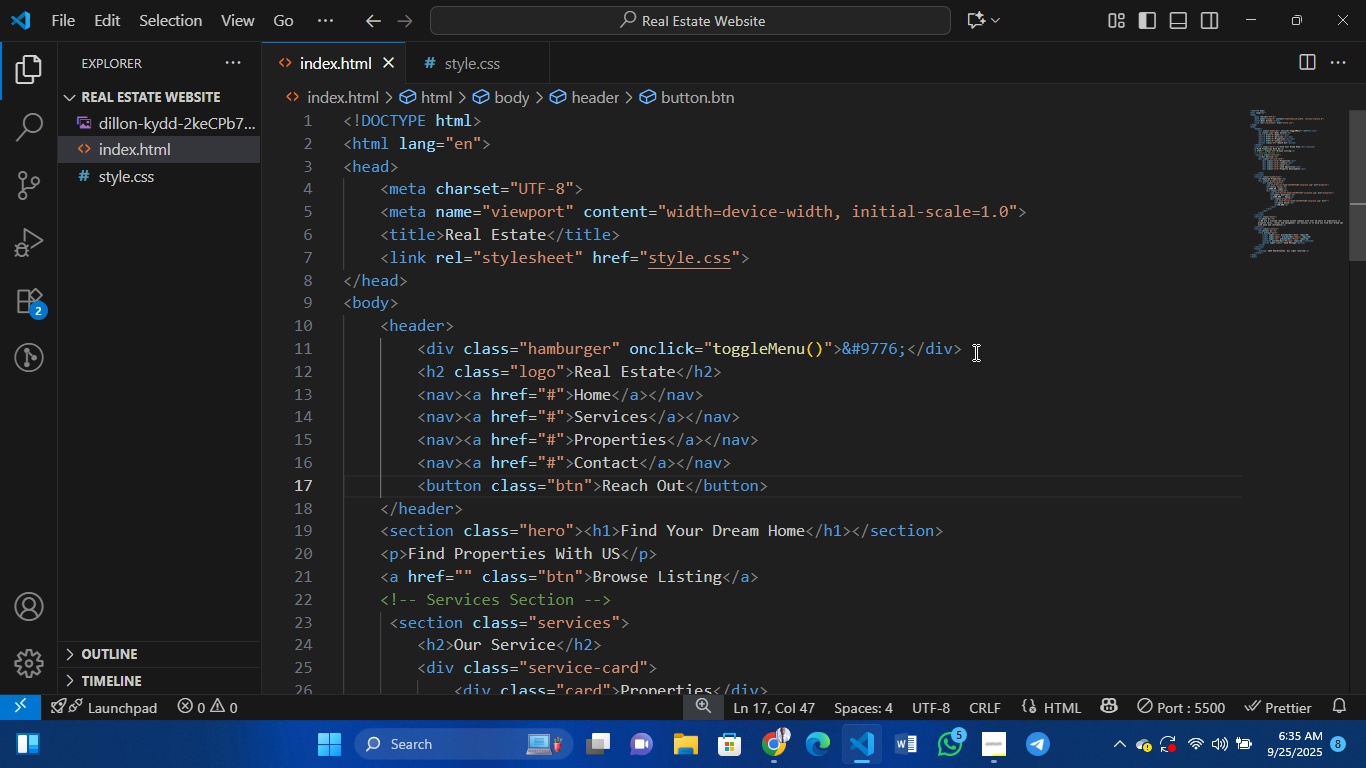 
left_click_drag(start_coordinate=[974, 352], to_coordinate=[418, 350])
 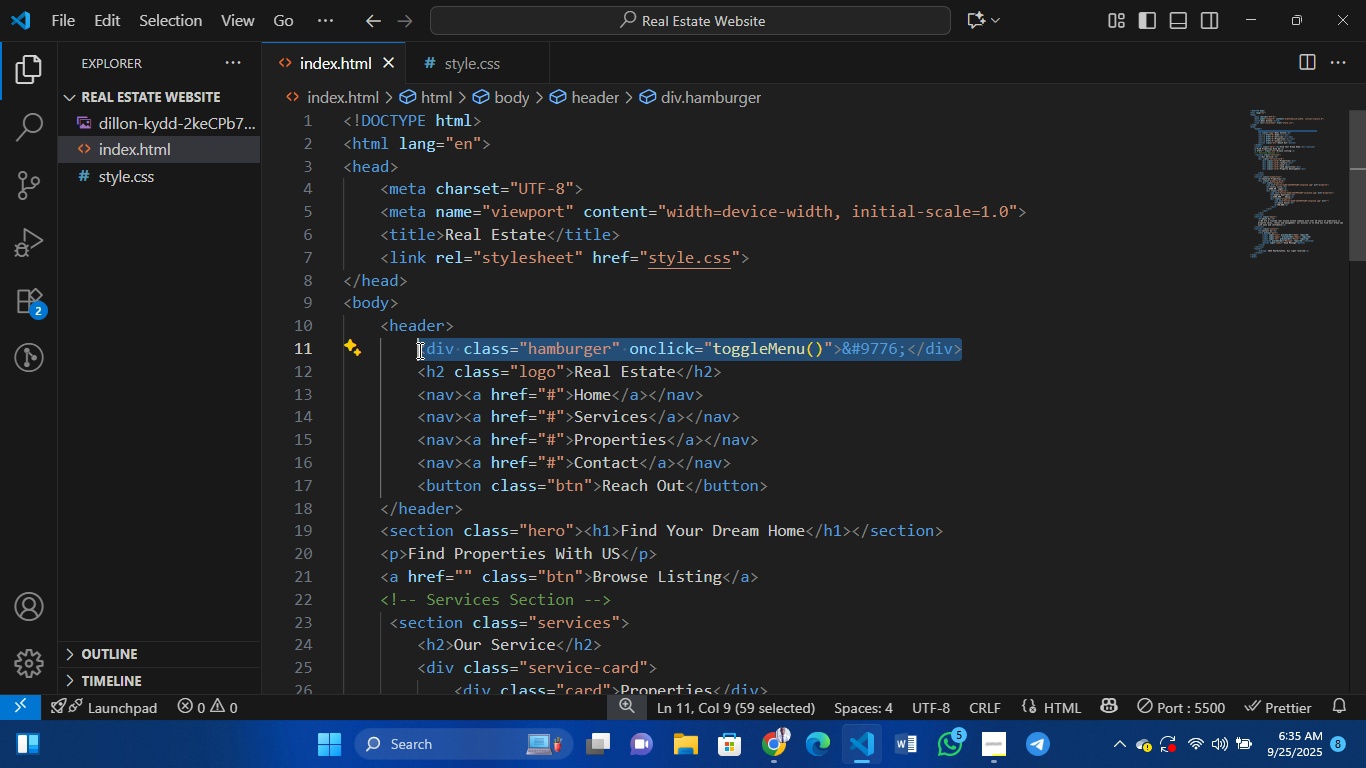 
key(Control+X)
 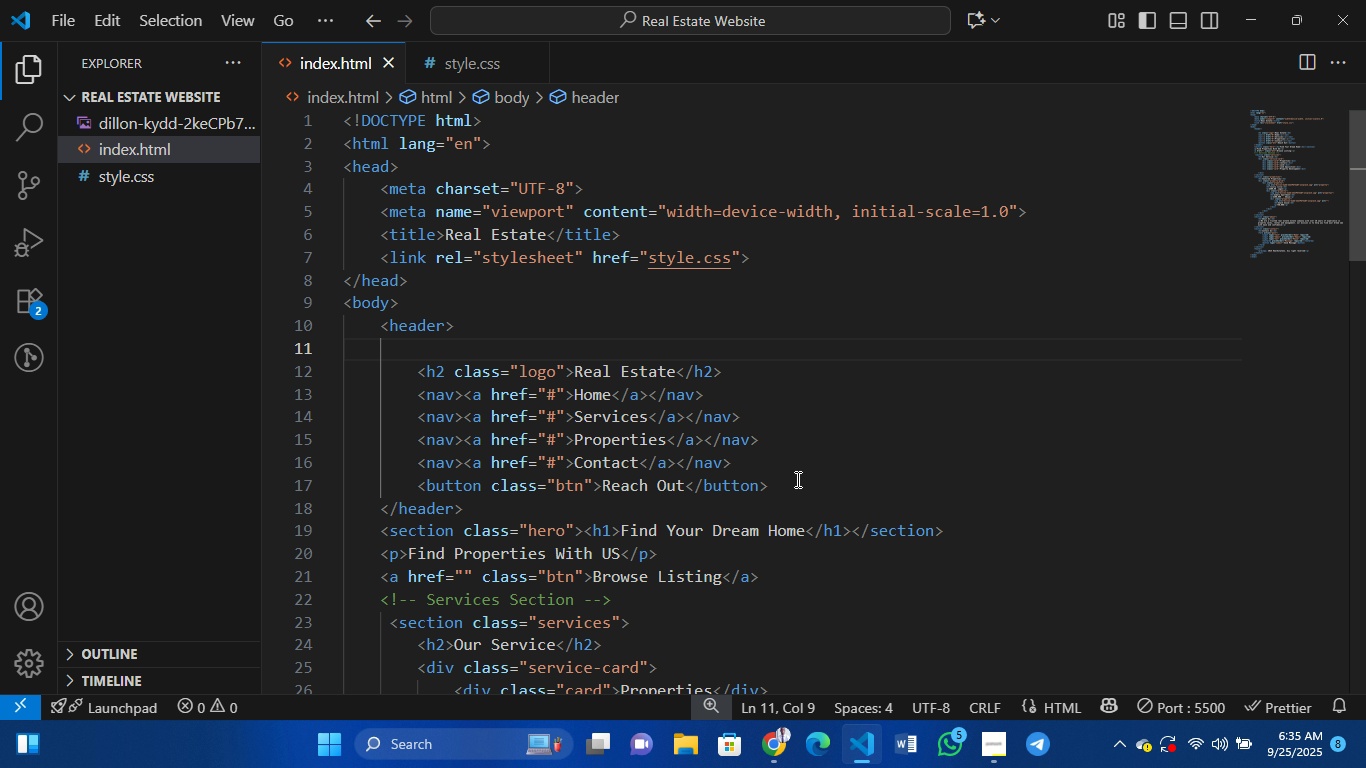 
left_click([794, 482])
 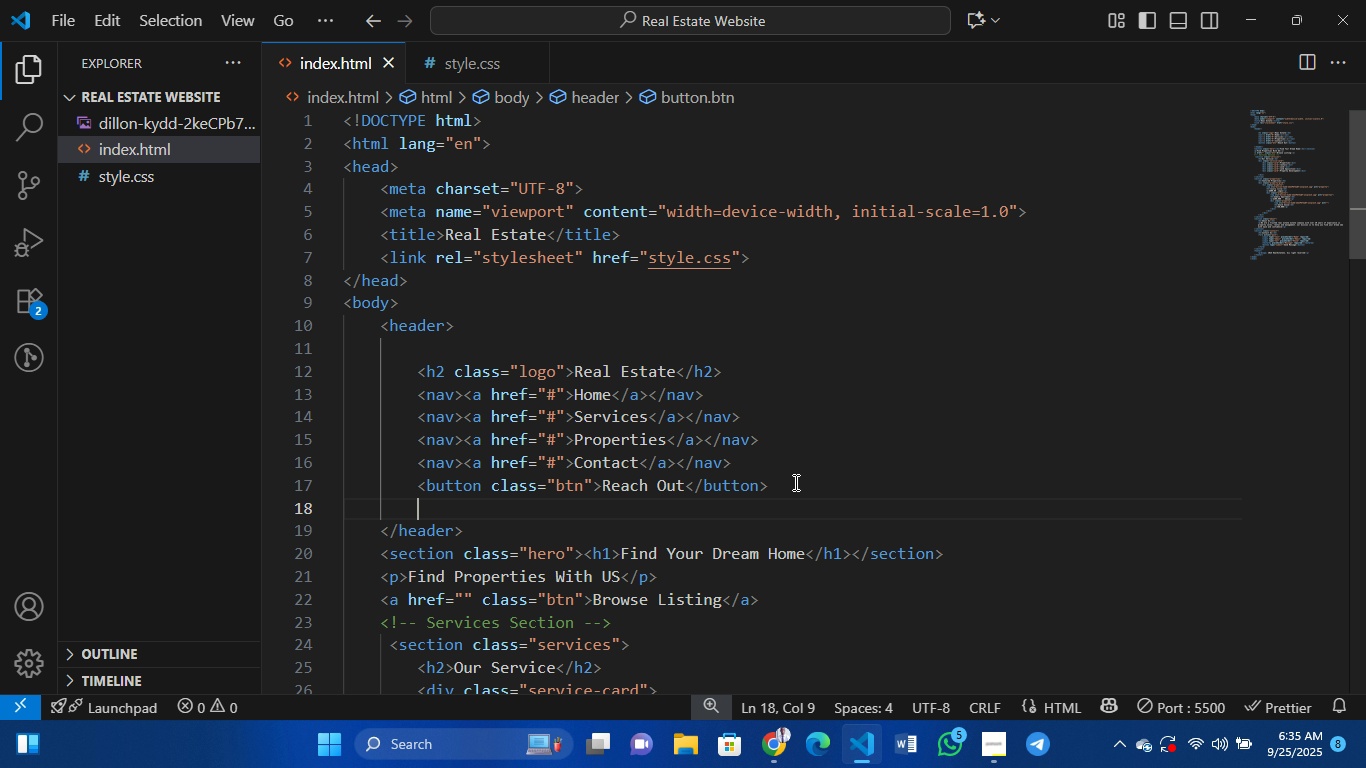 
key(Enter)
 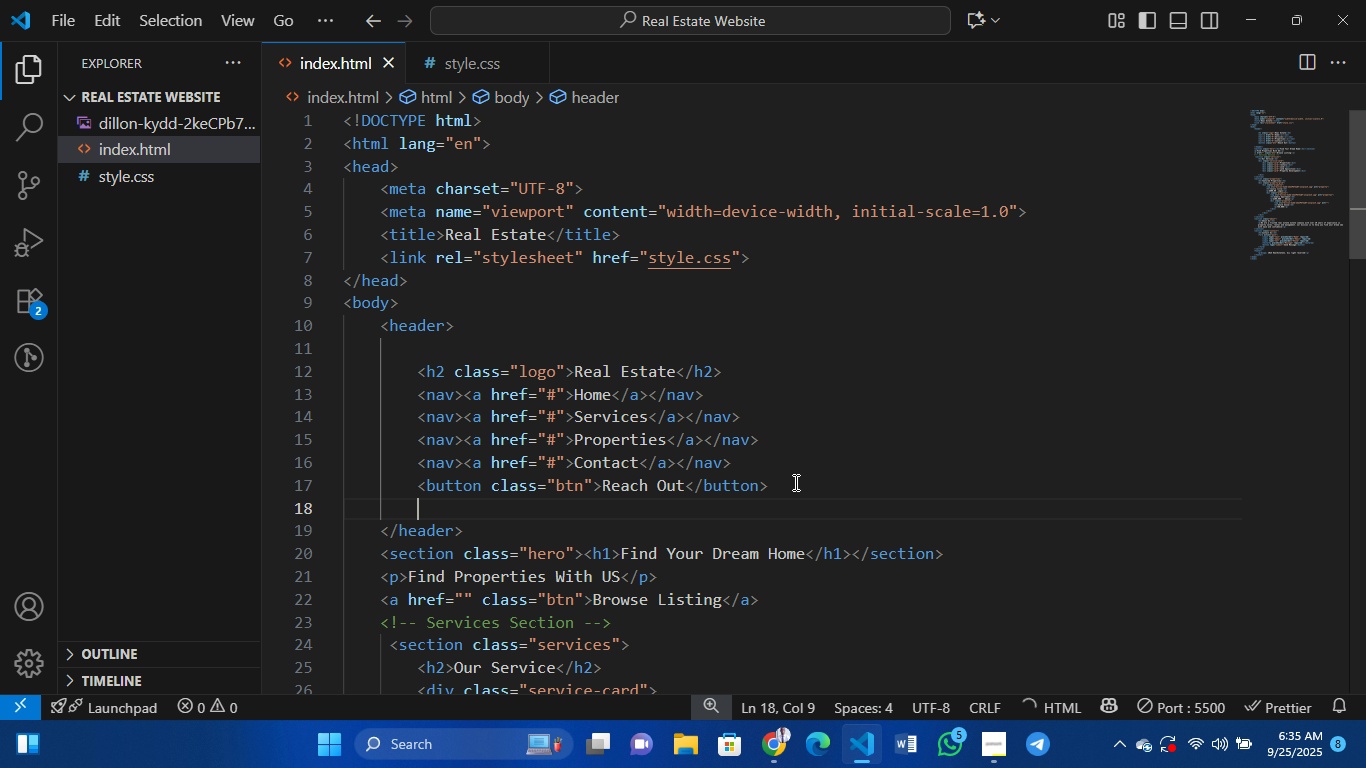 
key(Control+V)